 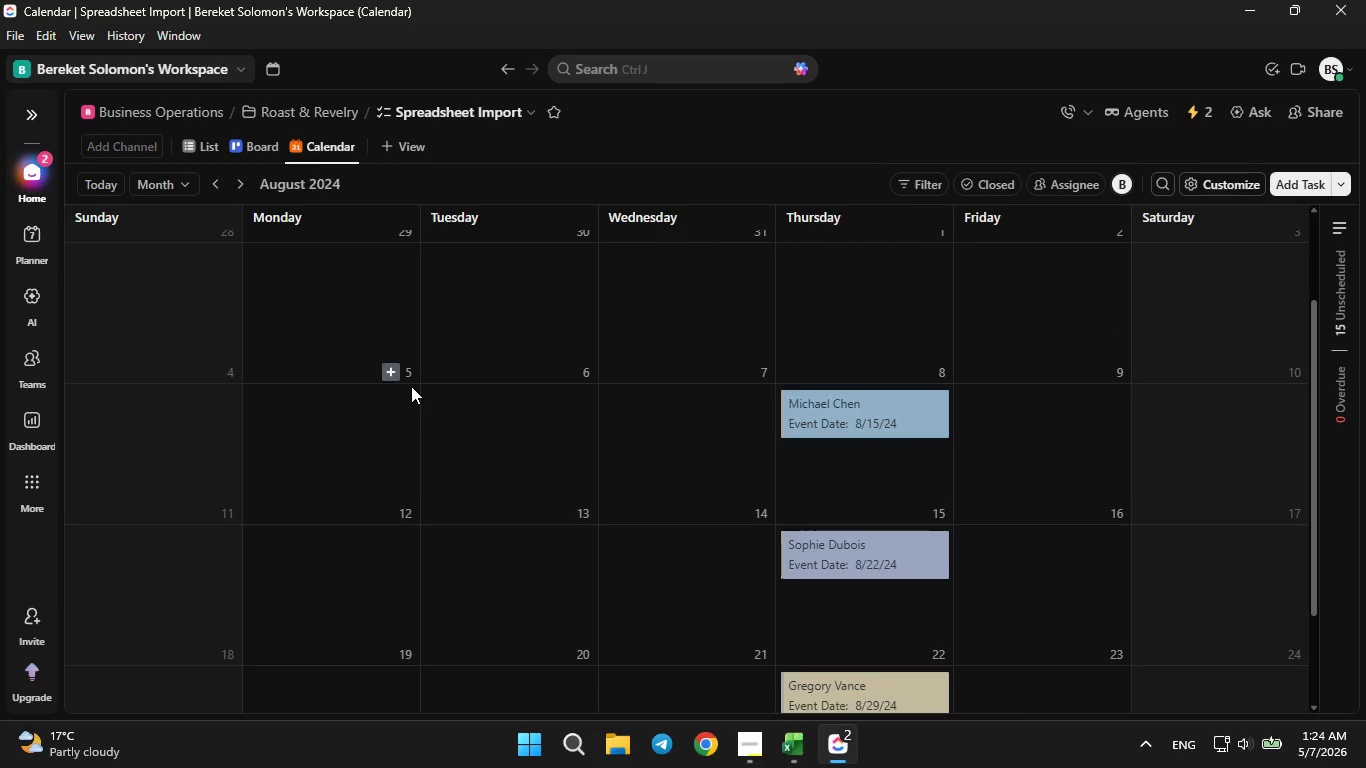 
scroll: coordinate [411, 384], scroll_direction: none, amount: 0.0
 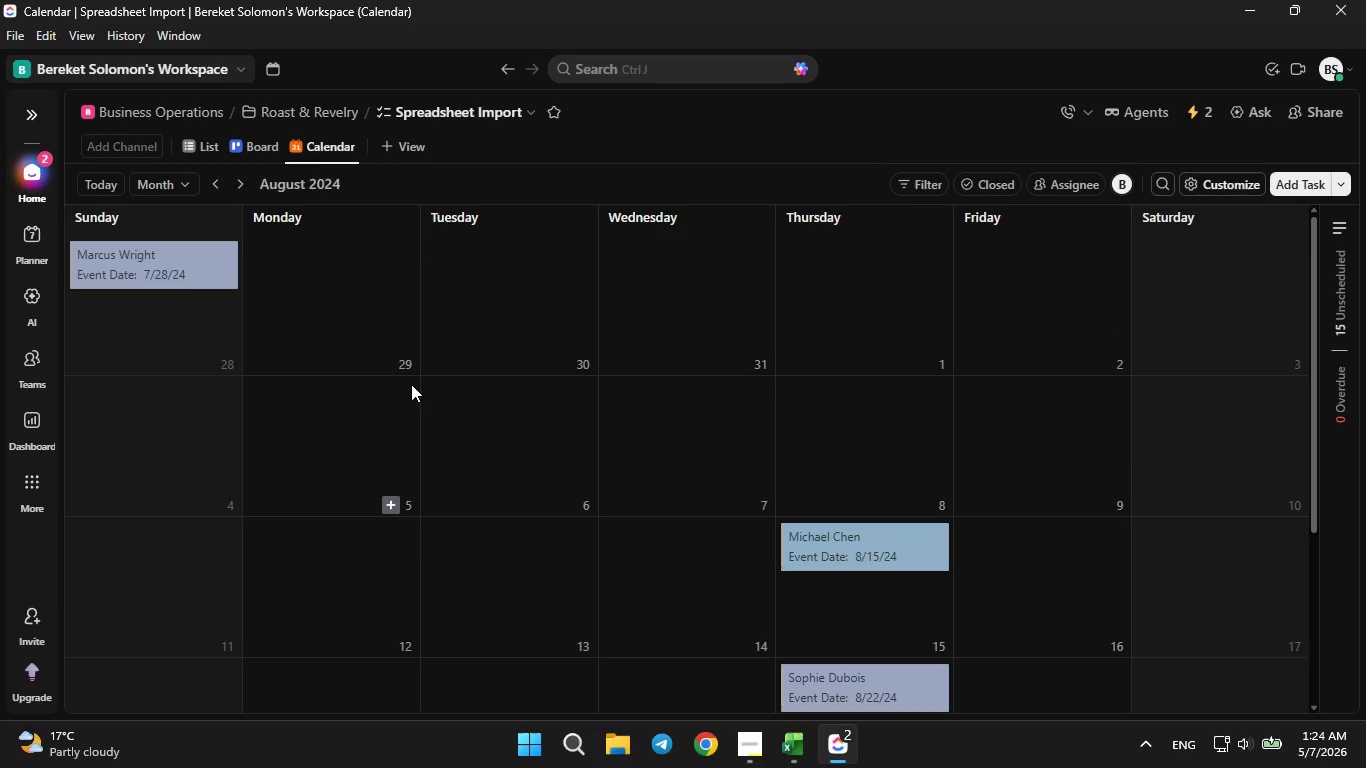 
key(PrintScreen)
 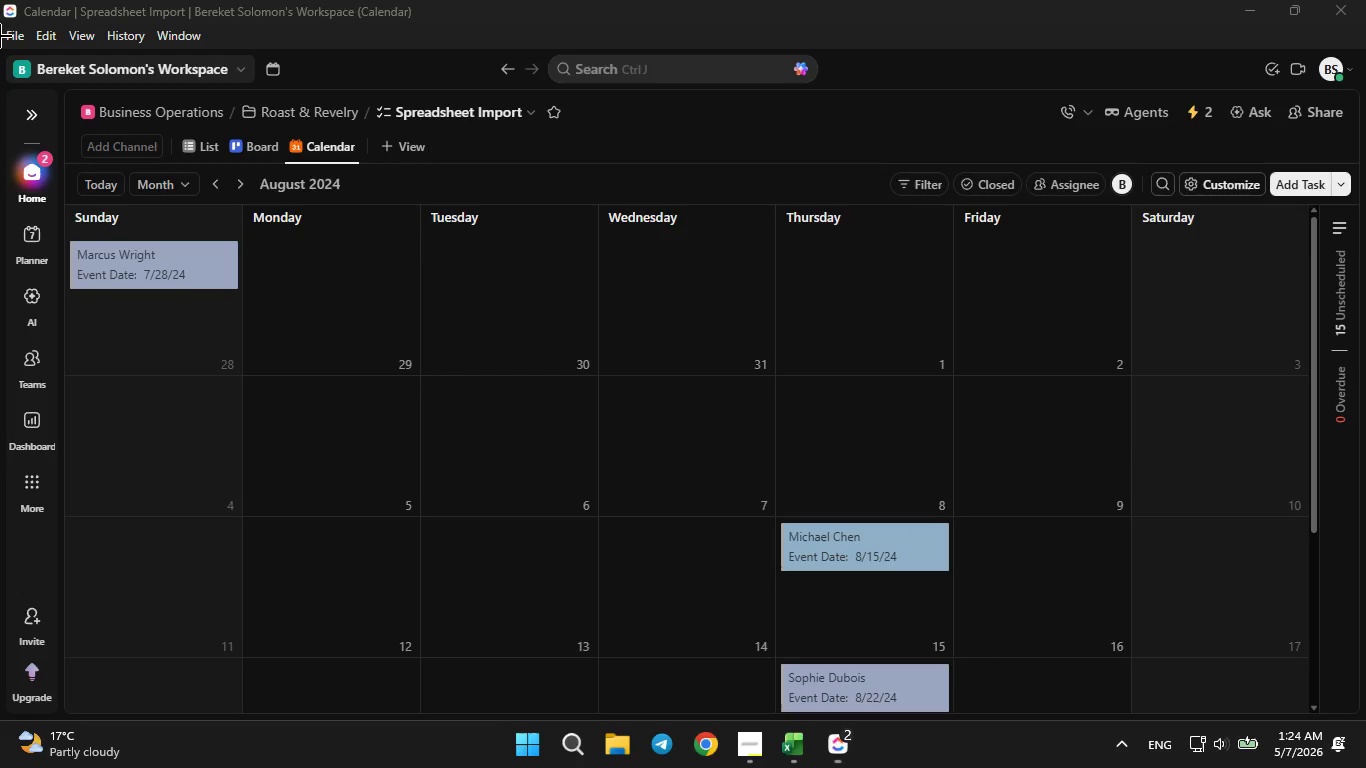 
left_click_drag(start_coordinate=[0, 33], to_coordinate=[1365, 719])
 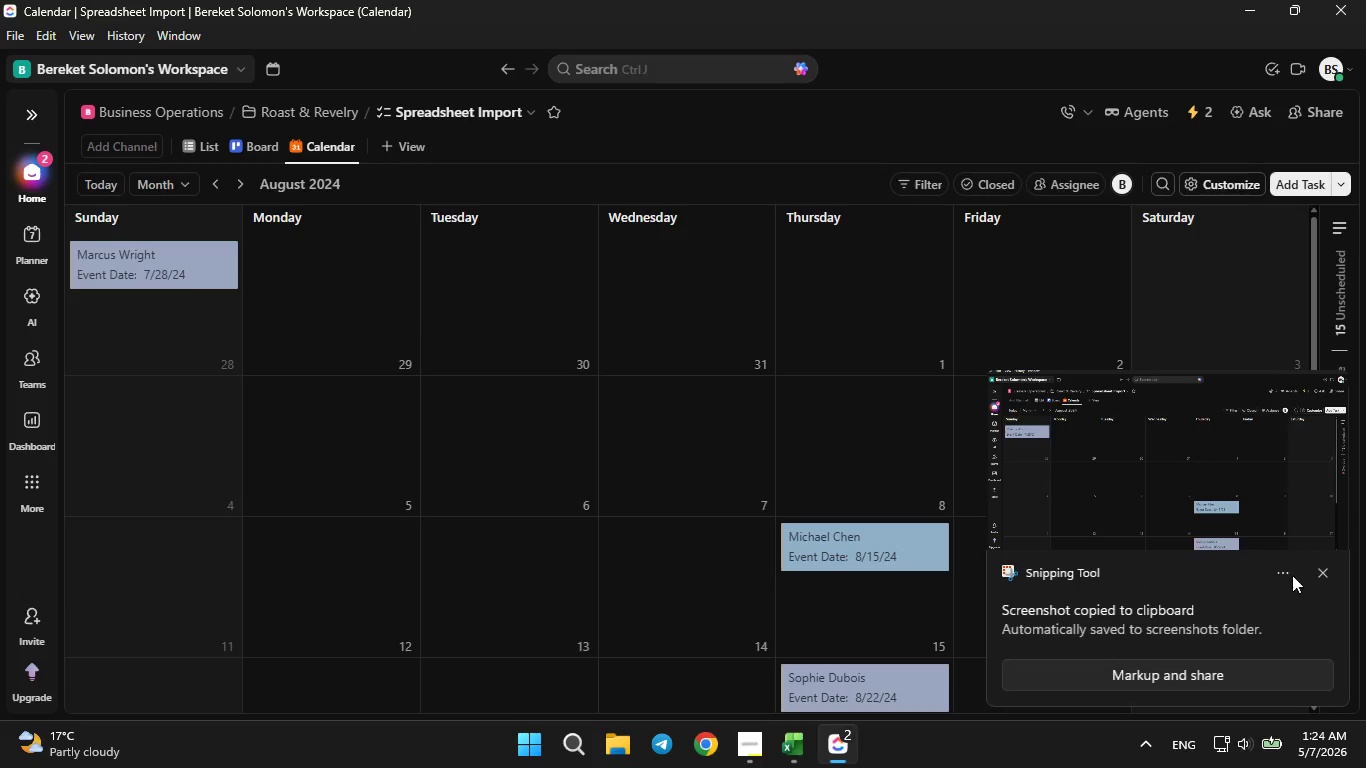 
left_click([1317, 572])
 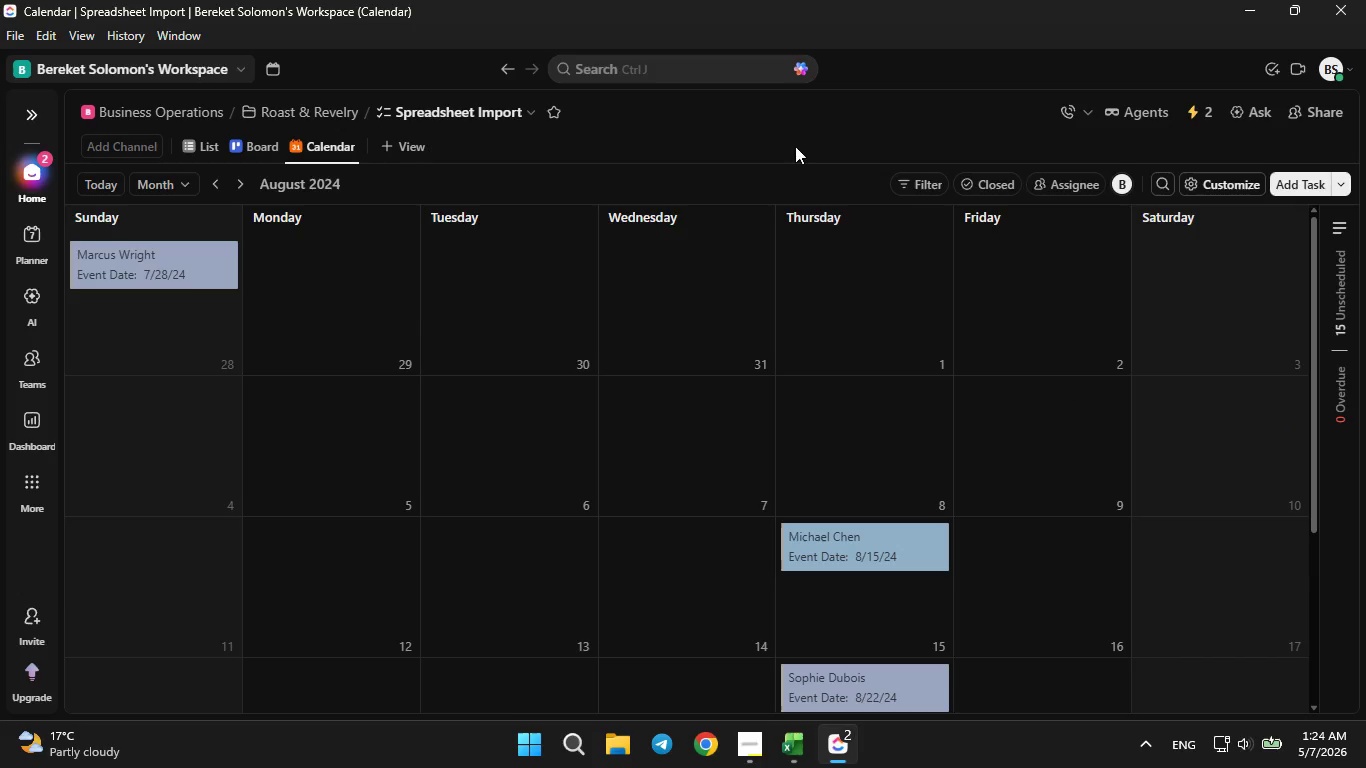 
left_click([1218, 102])
 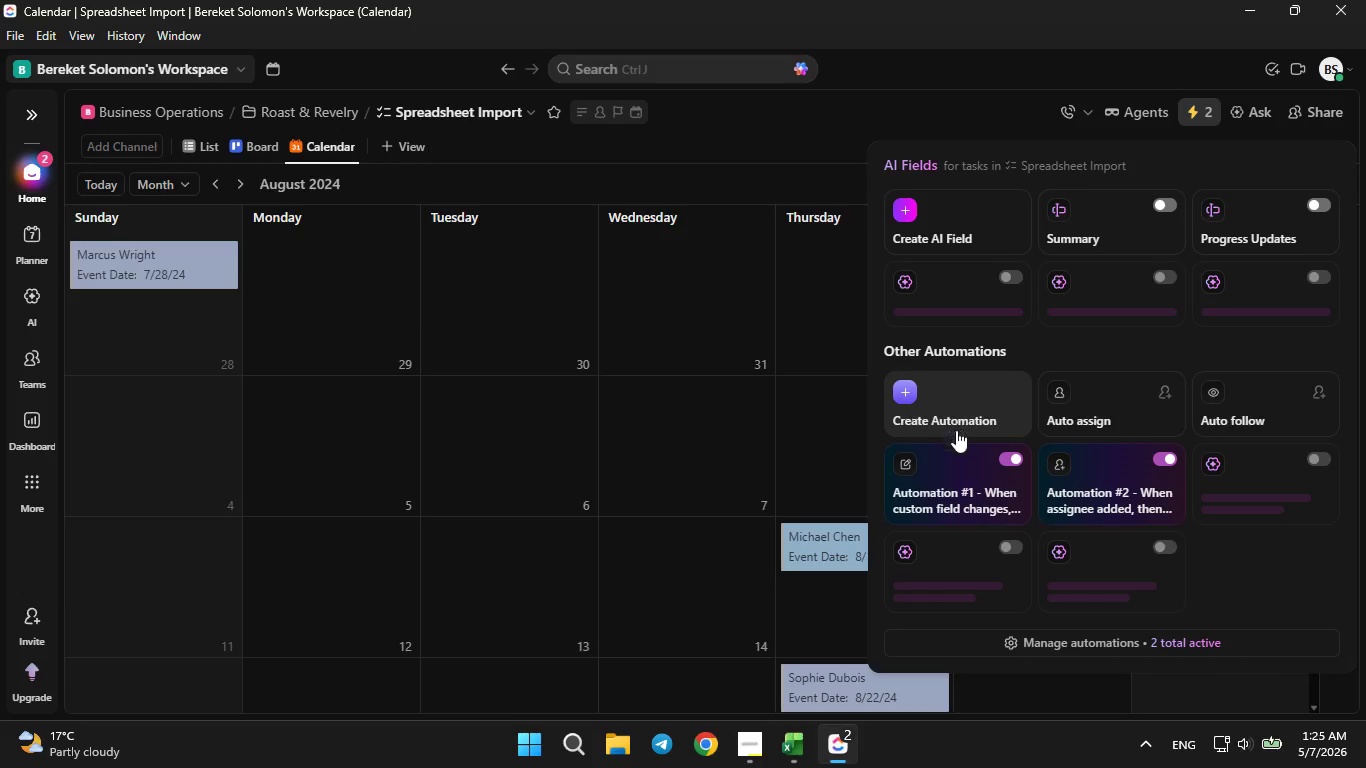 
double_click([963, 472])
 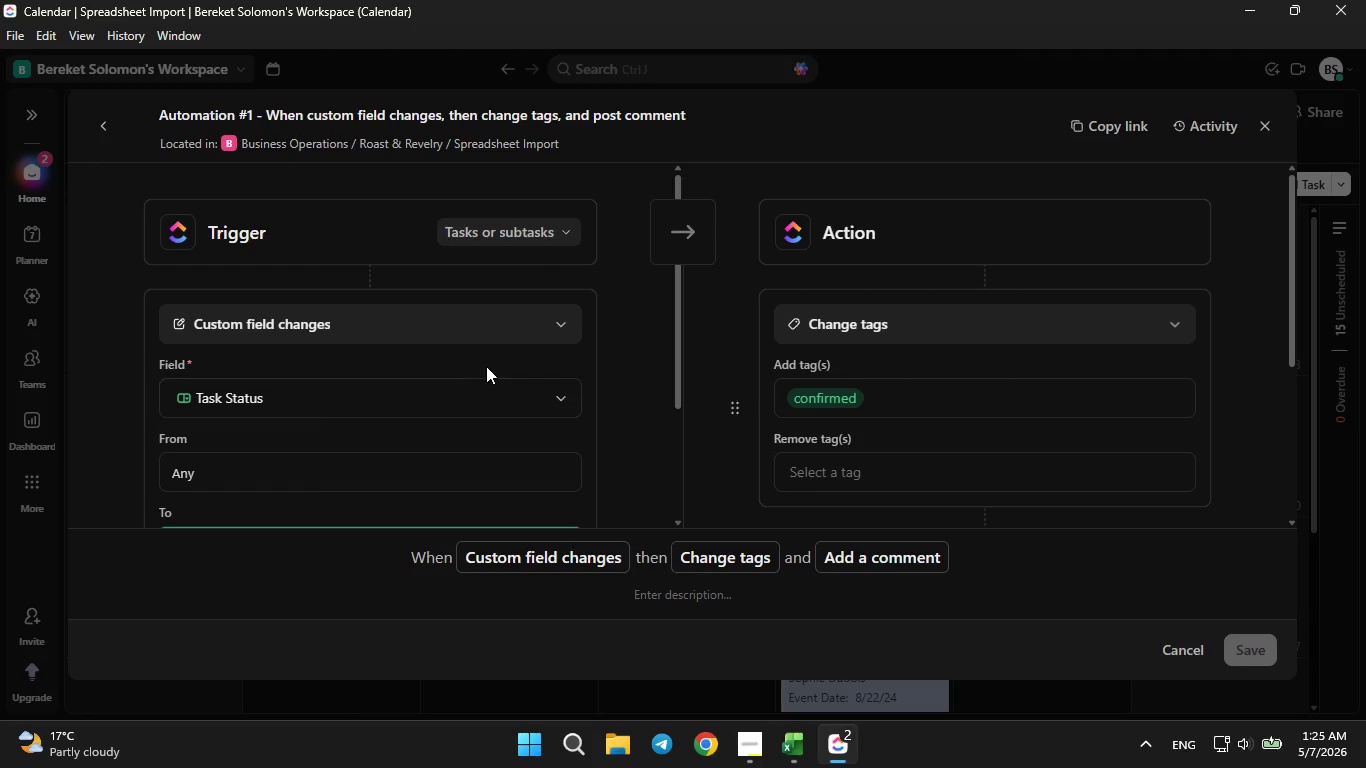 
left_click([963, 472])
 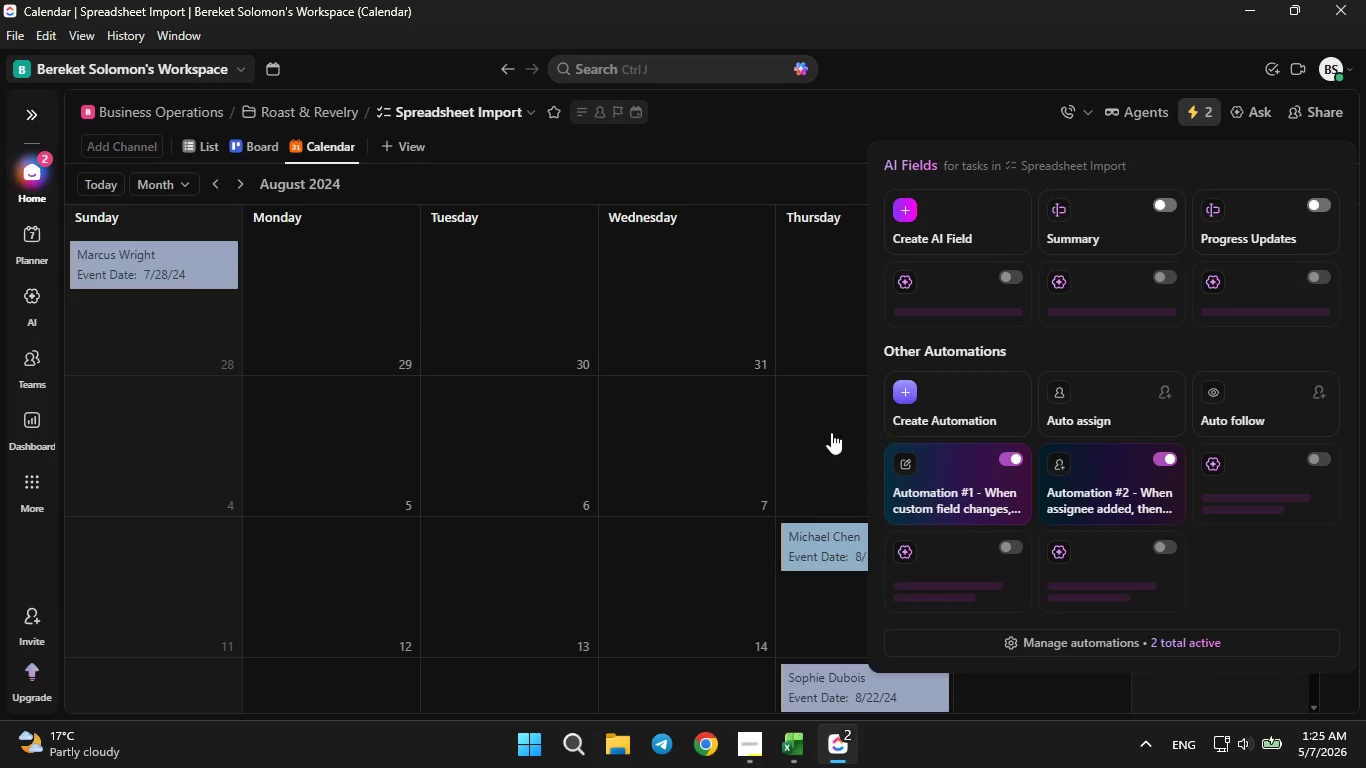 
wait(5.94)
 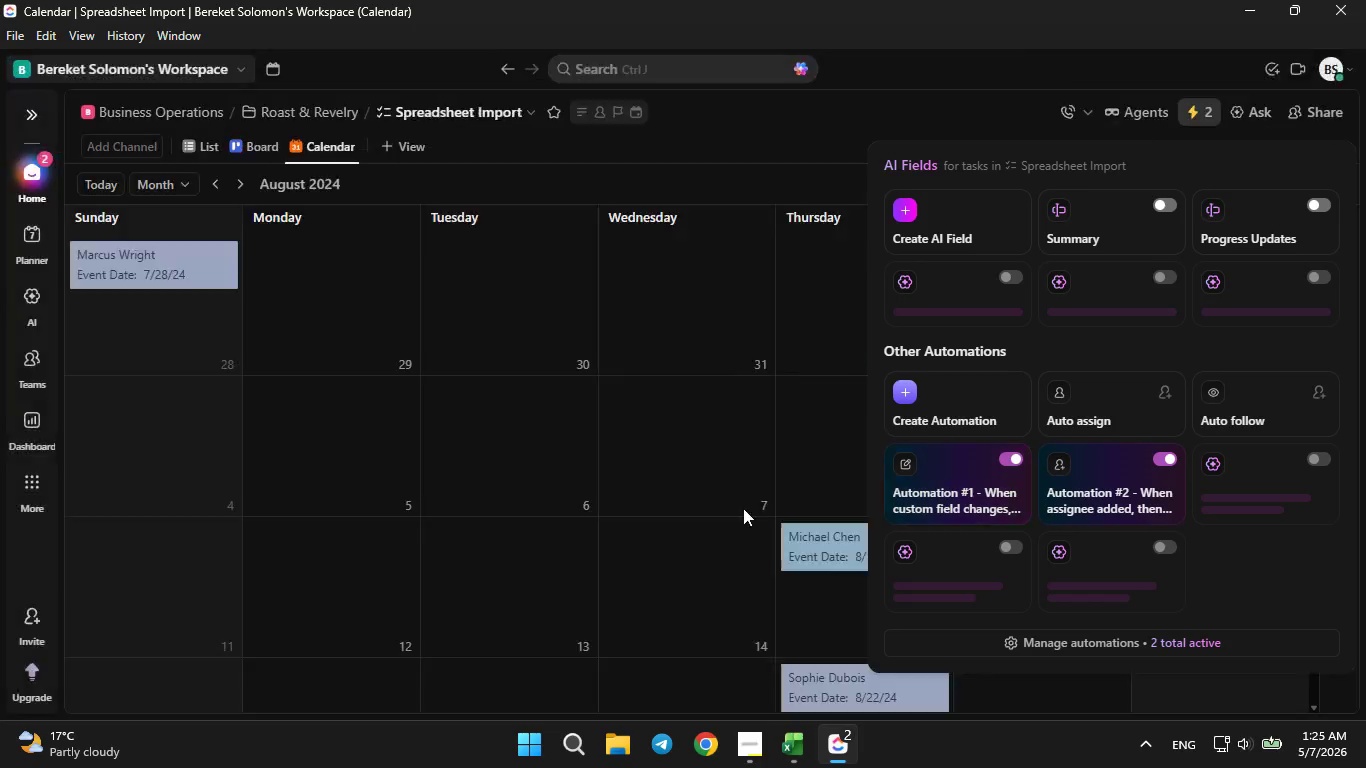 
left_click_drag(start_coordinate=[676, 339], to_coordinate=[683, 366])
 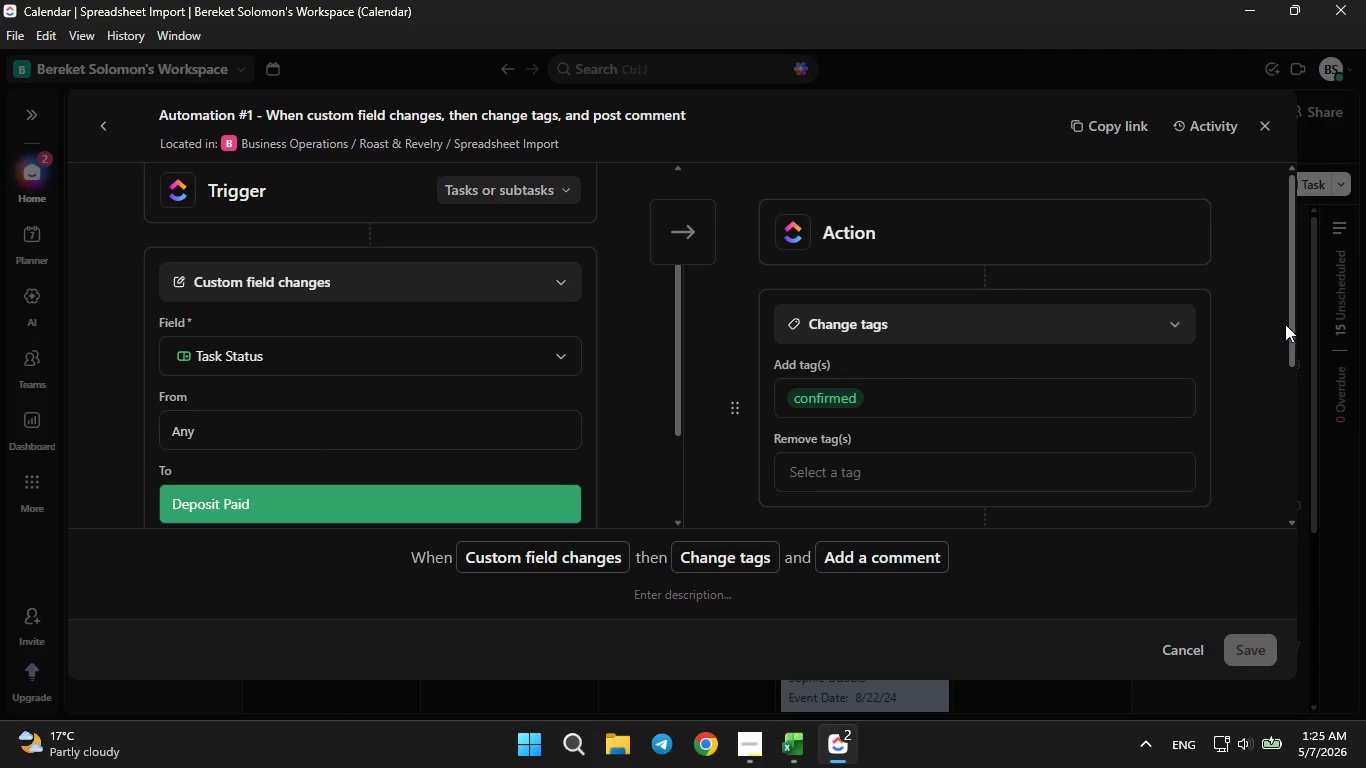 
left_click_drag(start_coordinate=[1288, 324], to_coordinate=[1296, 349])
 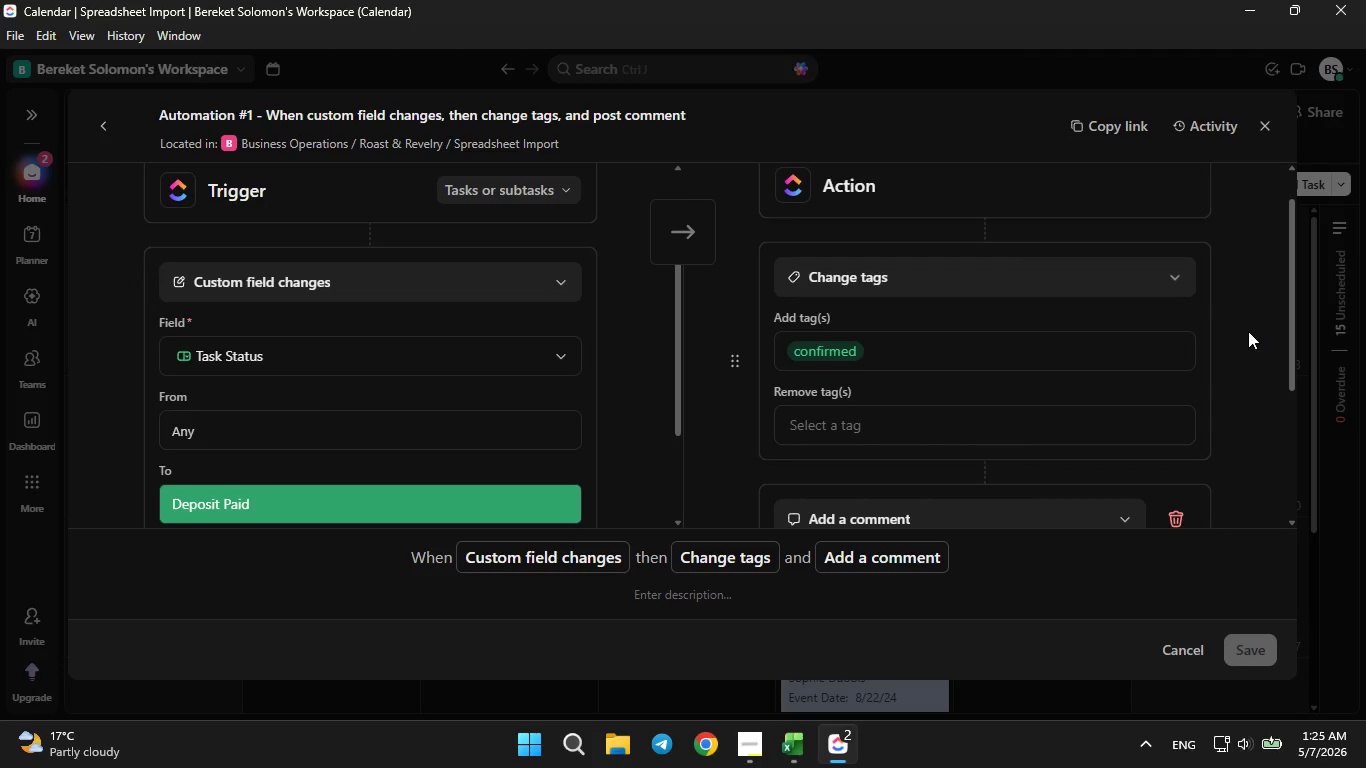 
key(PrintScreen)
 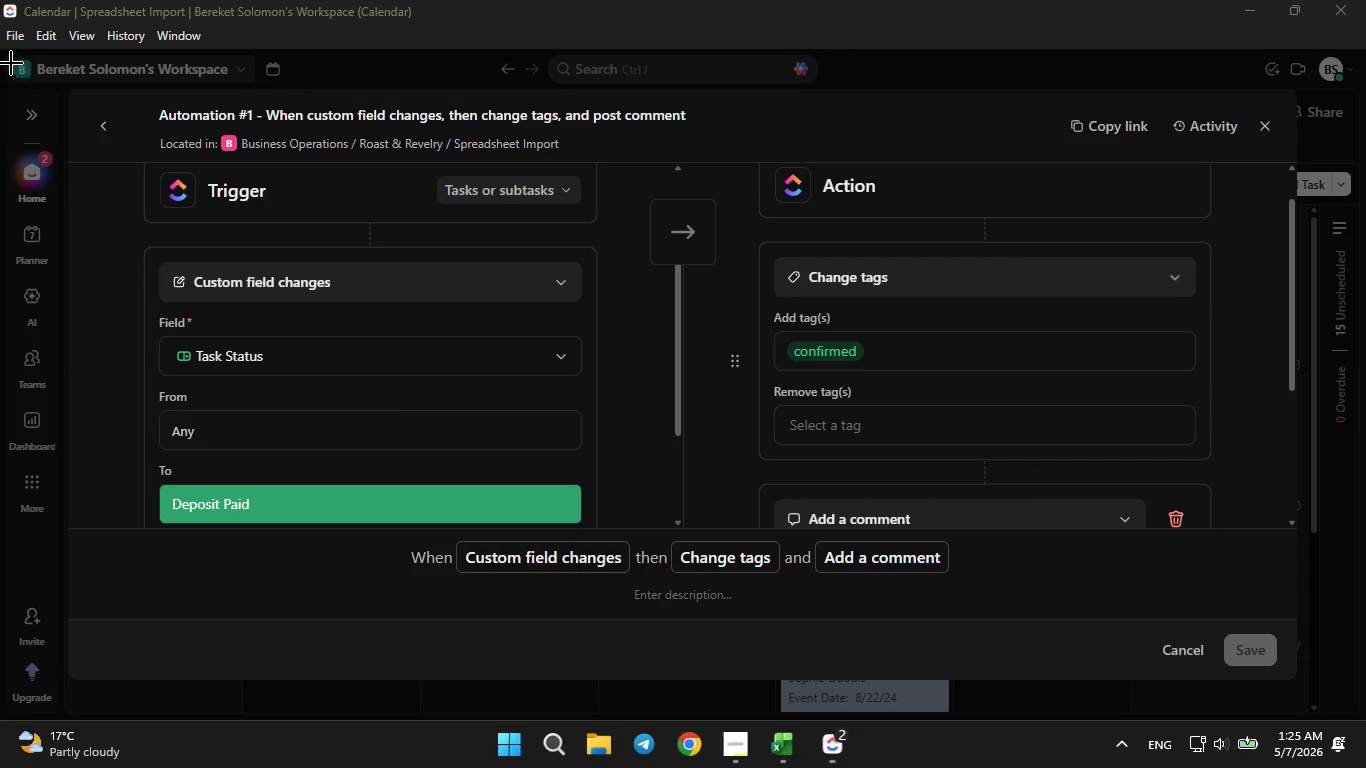 
left_click_drag(start_coordinate=[6, 56], to_coordinate=[1365, 692])
 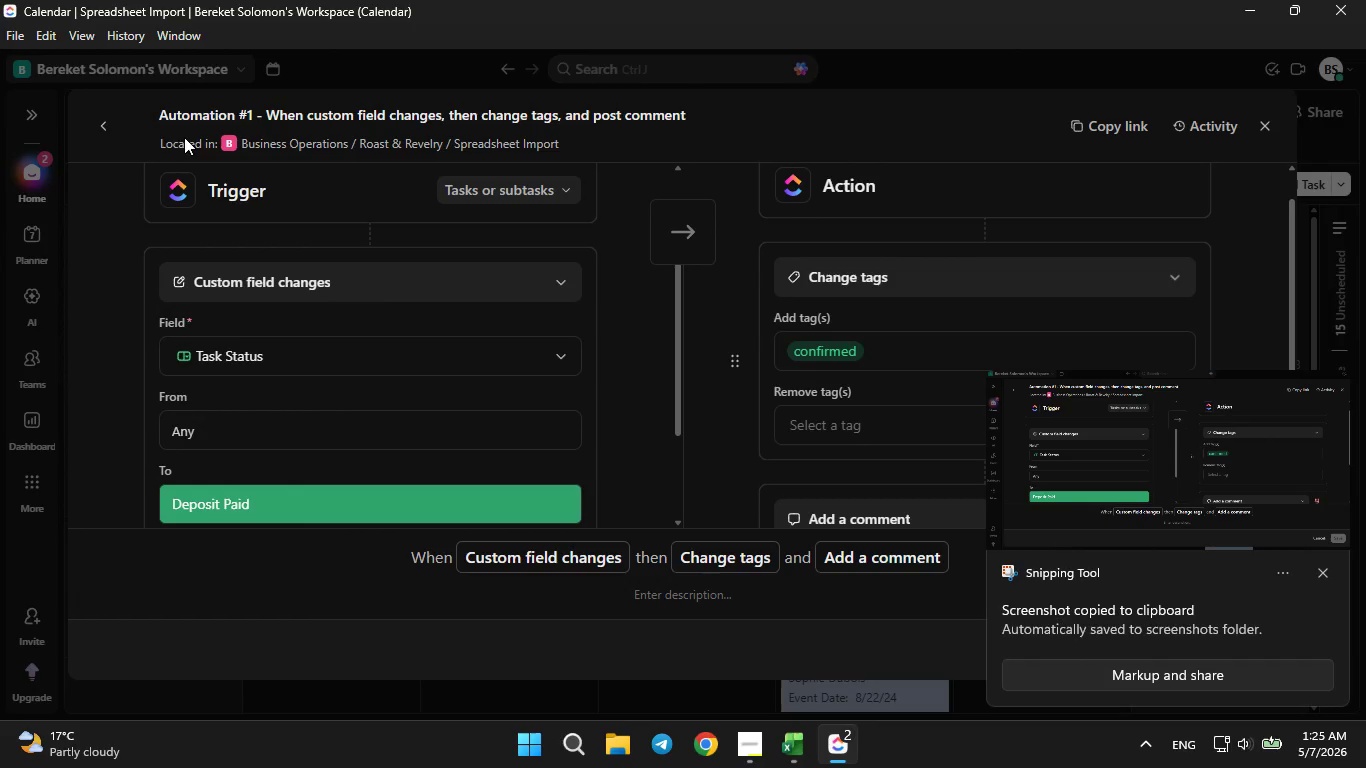 
left_click([114, 124])
 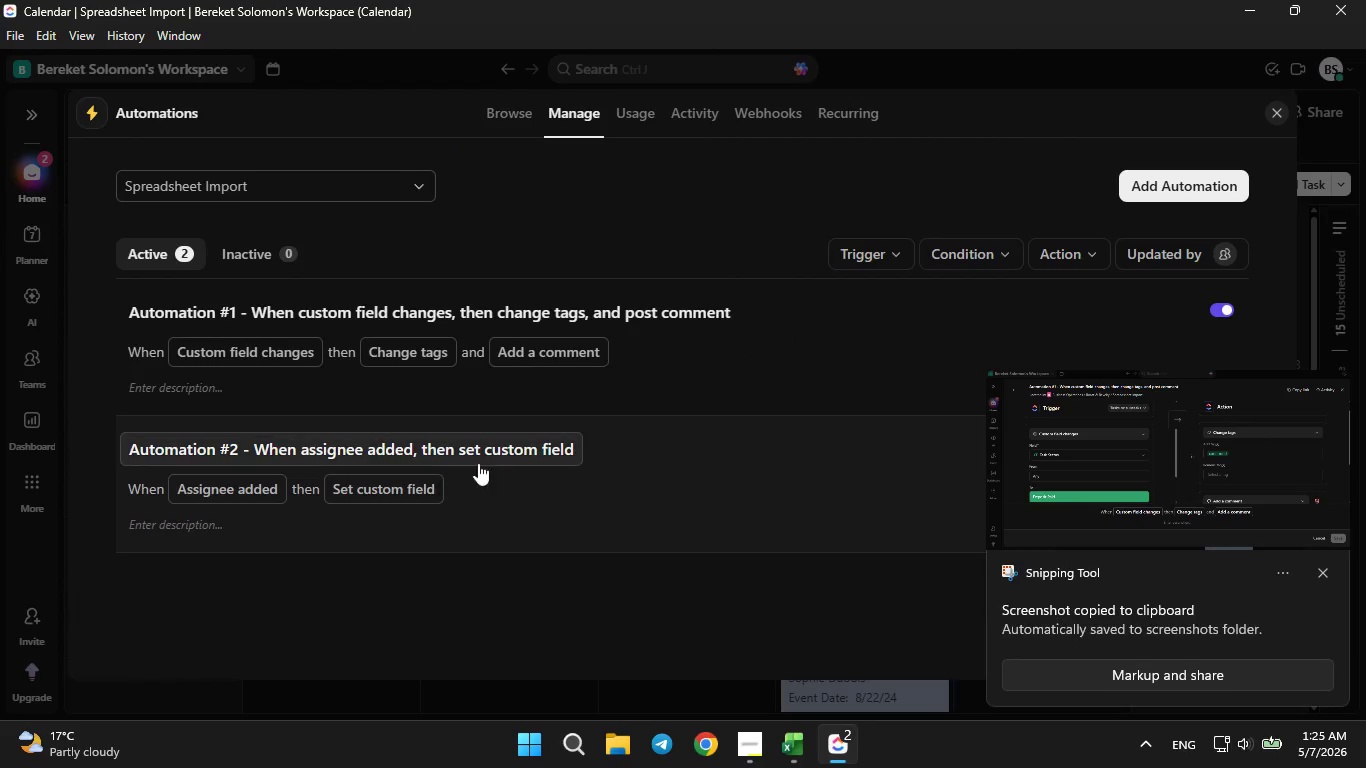 
left_click([520, 451])
 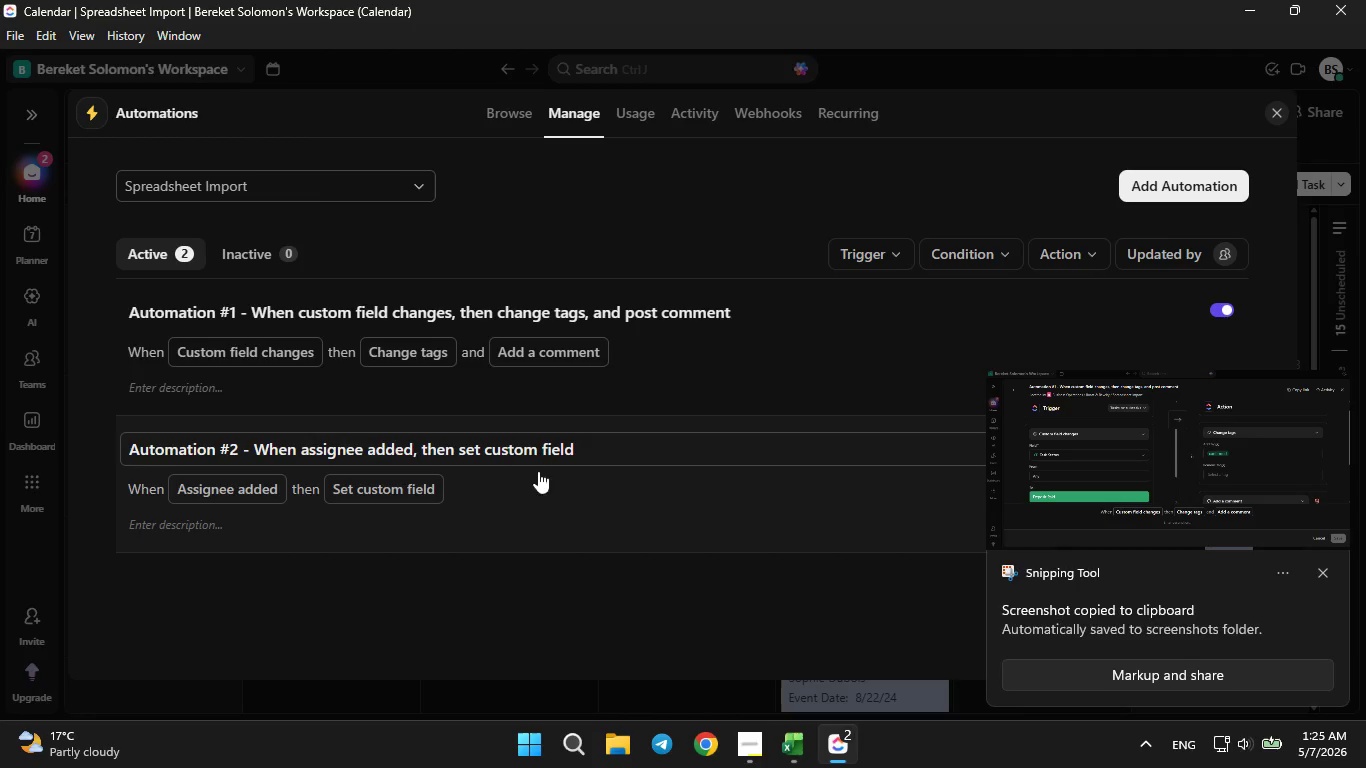 
left_click([569, 501])
 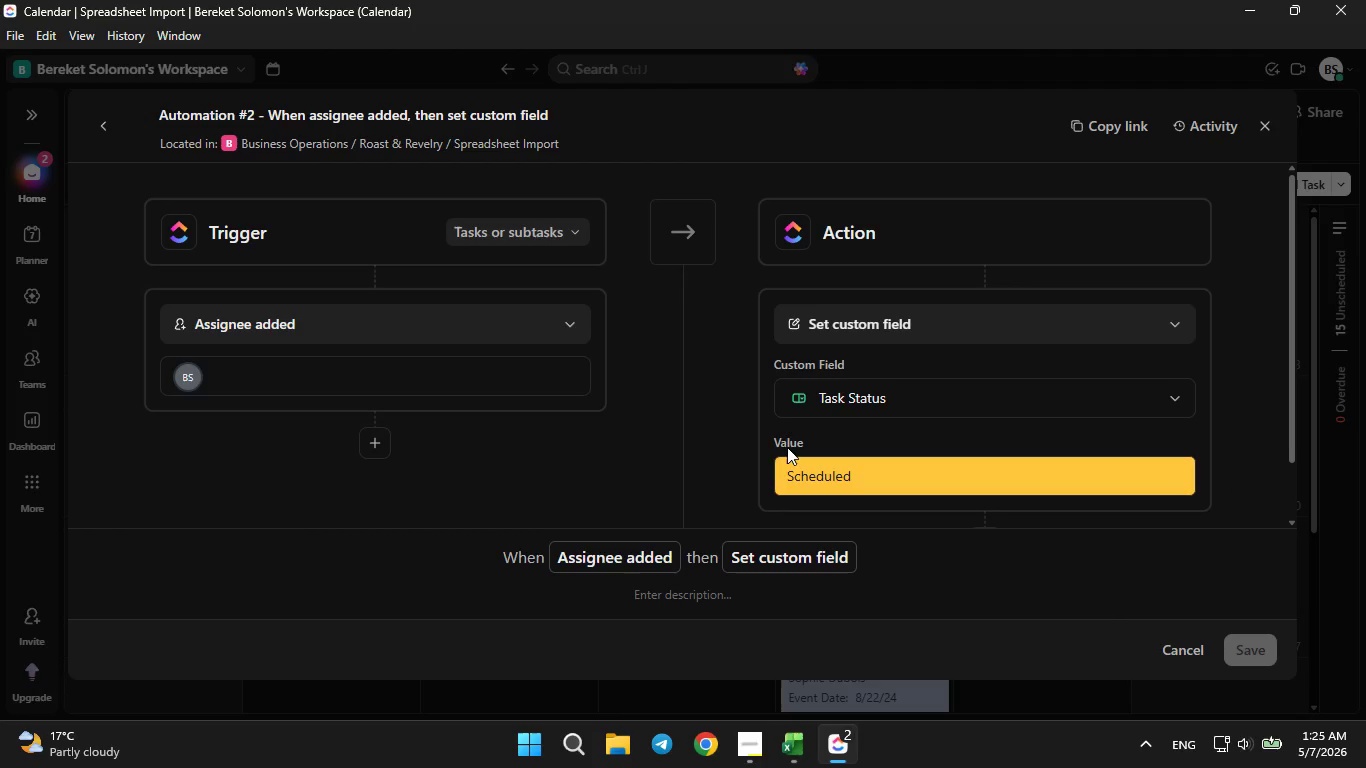 
wait(6.98)
 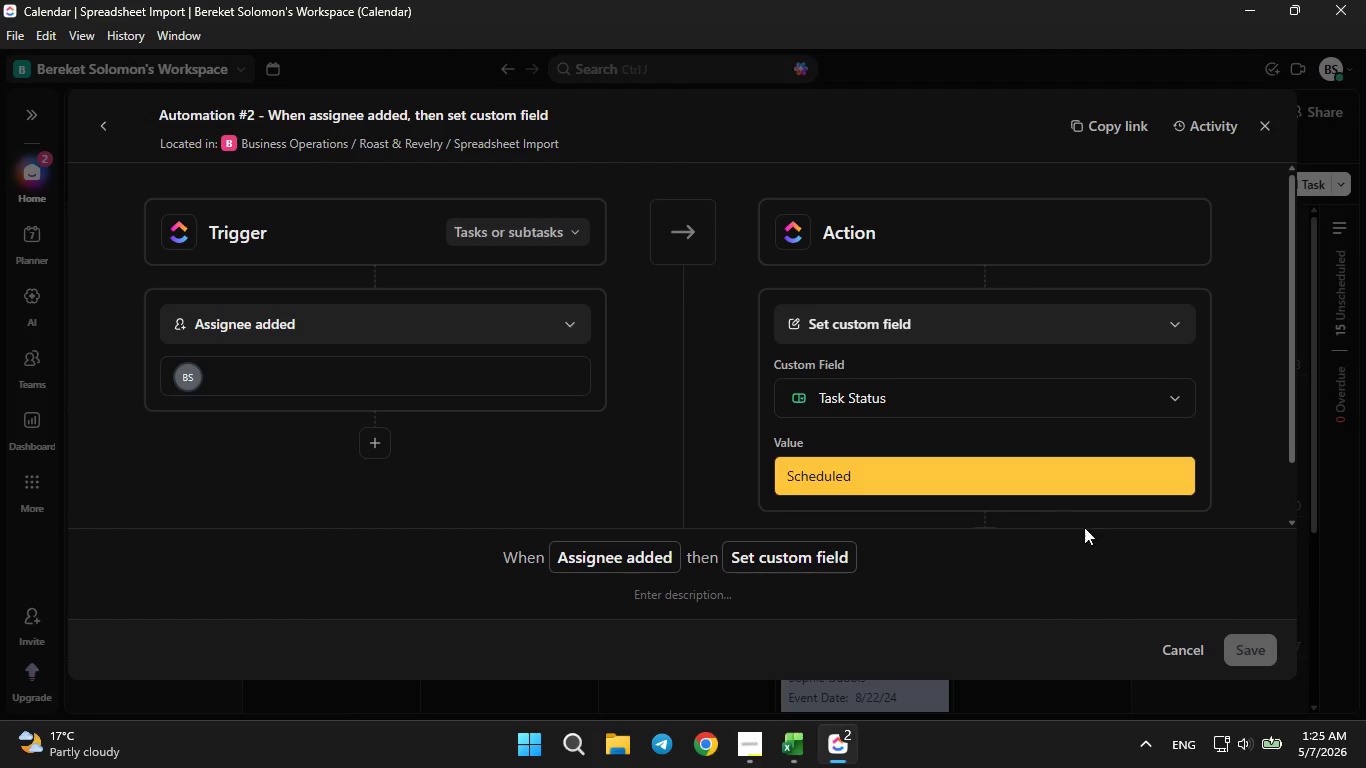 
key(PrintScreen)
 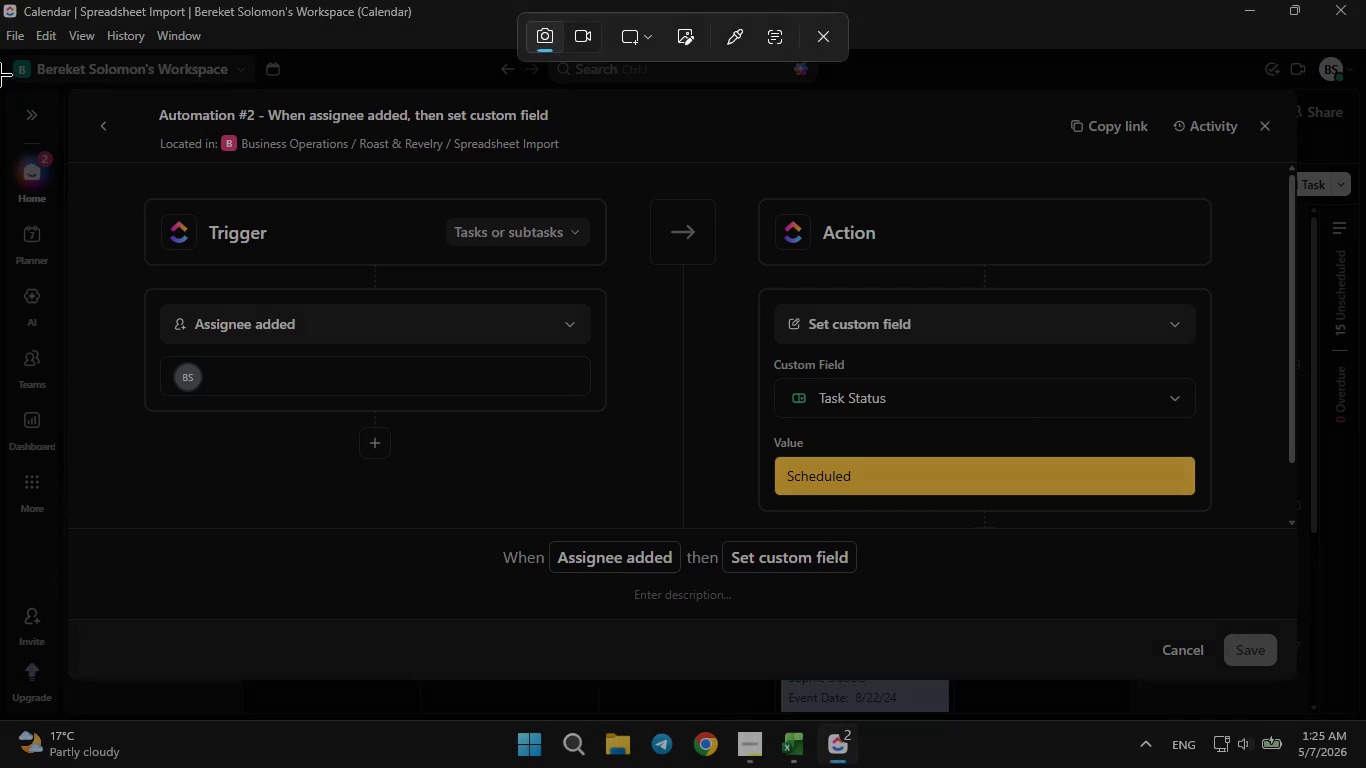 
left_click_drag(start_coordinate=[0, 68], to_coordinate=[1335, 690])
 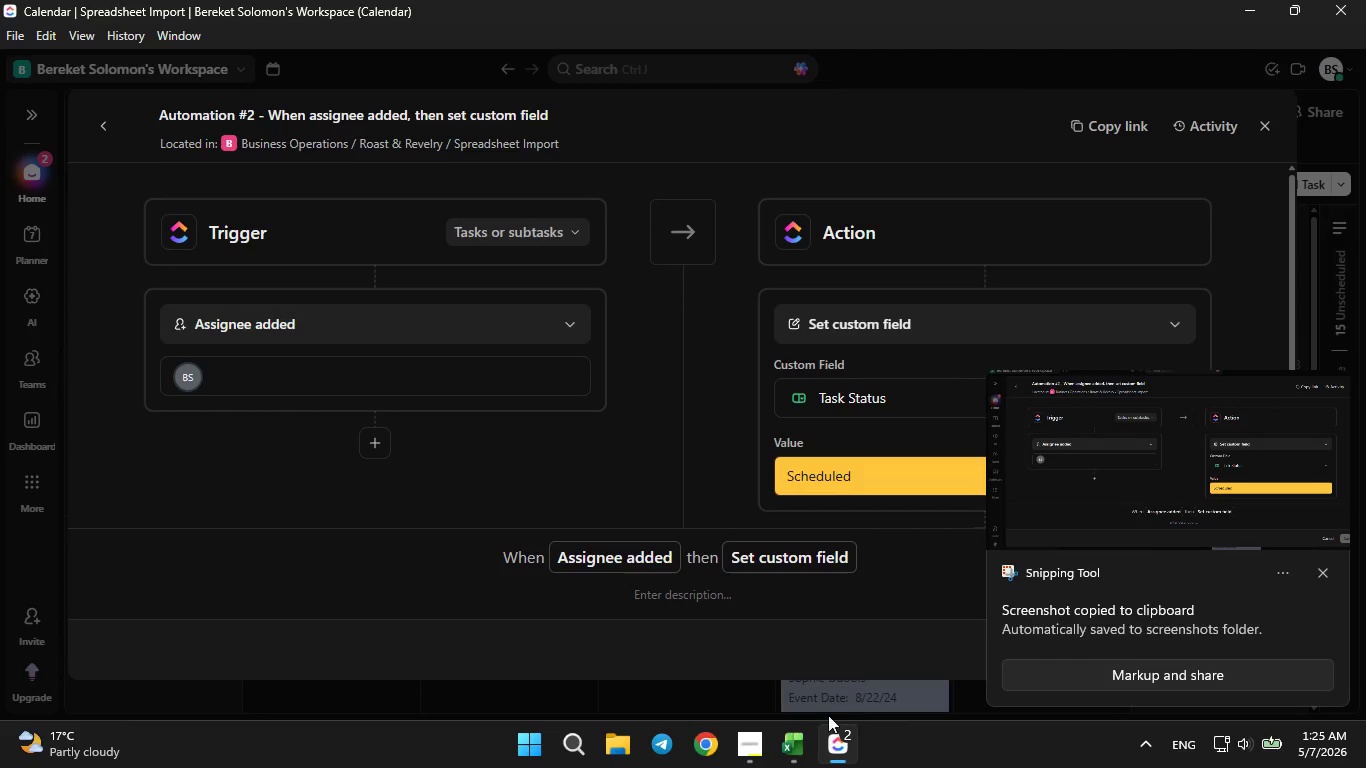 
left_click([736, 758])
 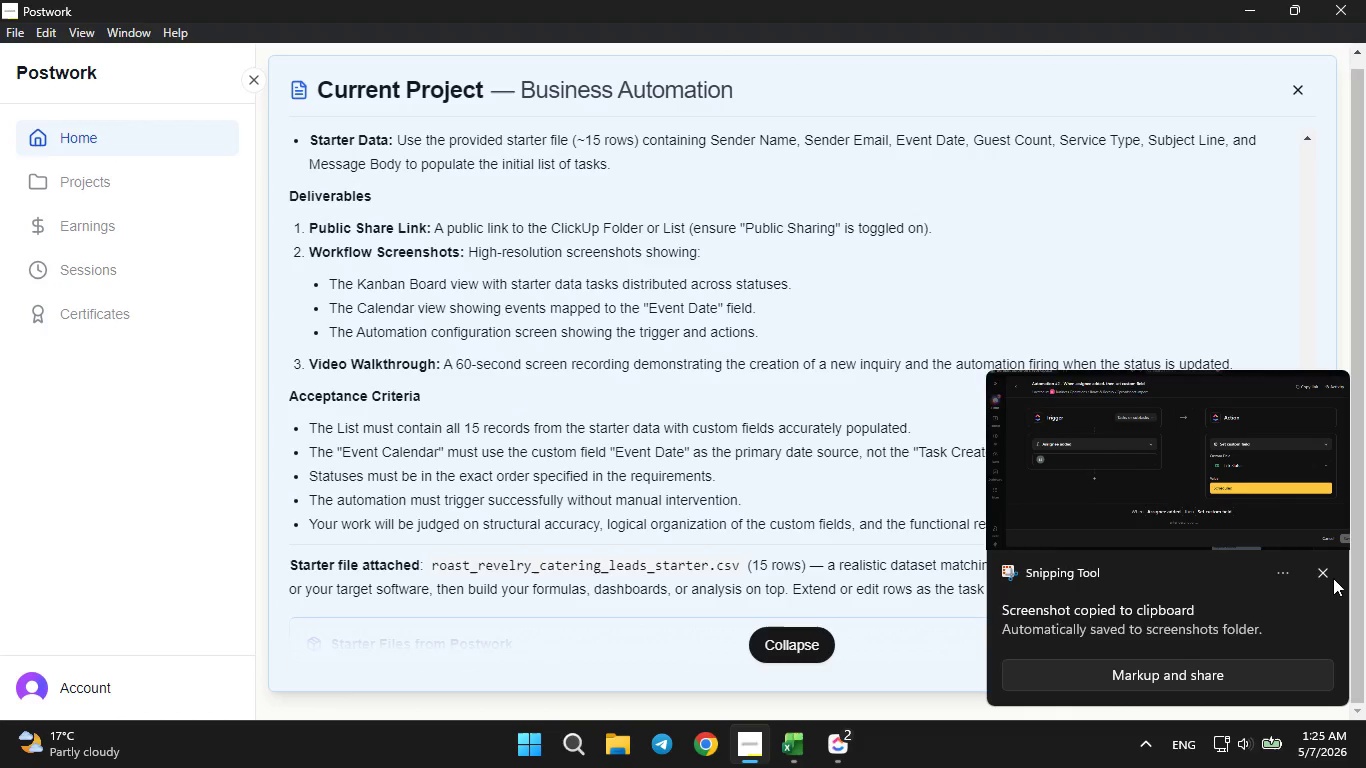 
left_click([1332, 579])